 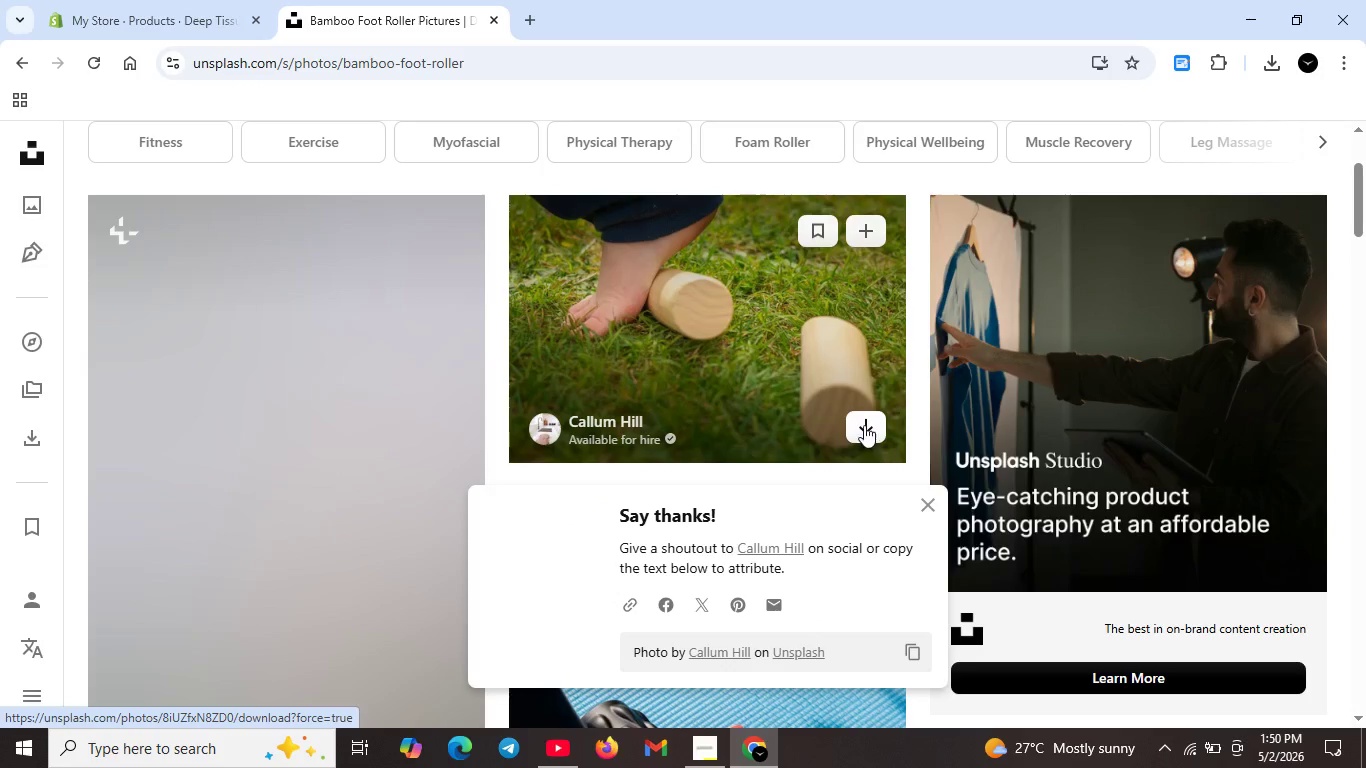 
left_click([180, 8])
 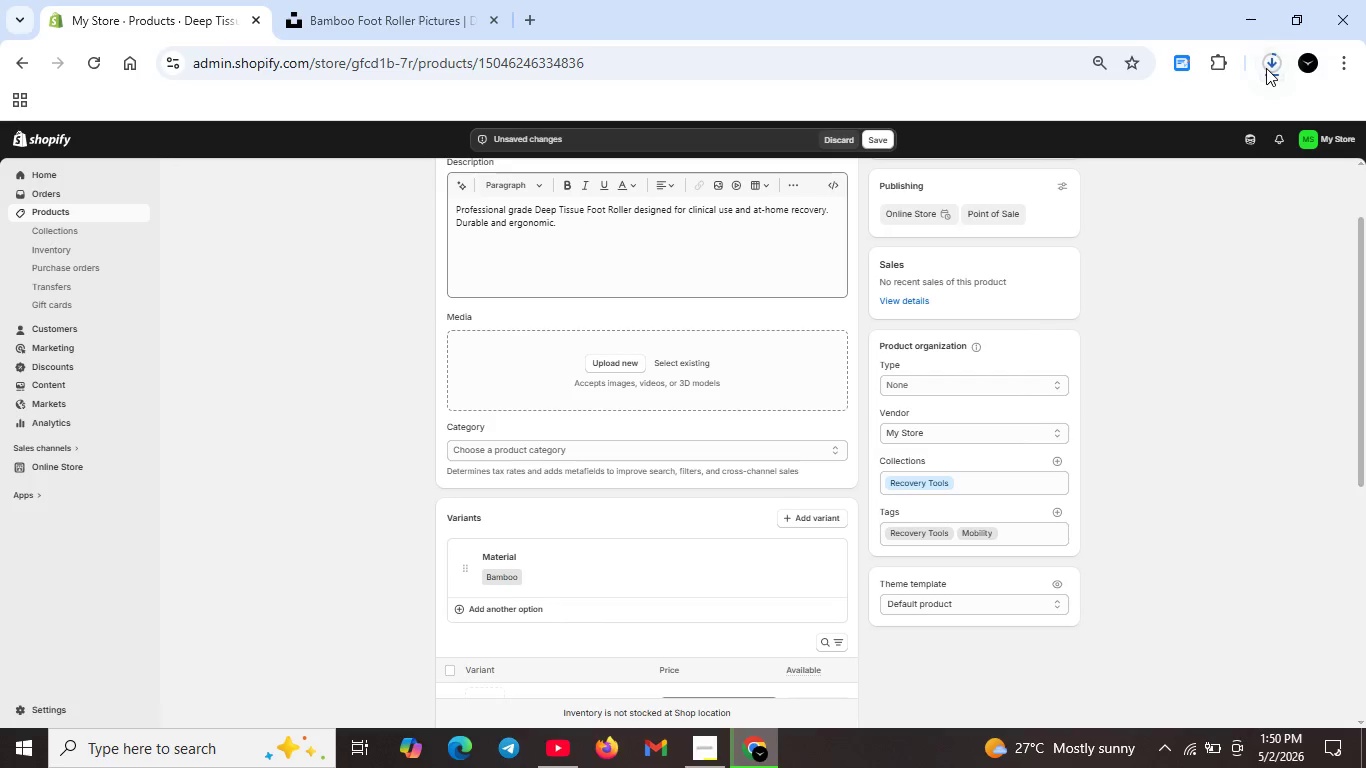 
left_click([1266, 68])
 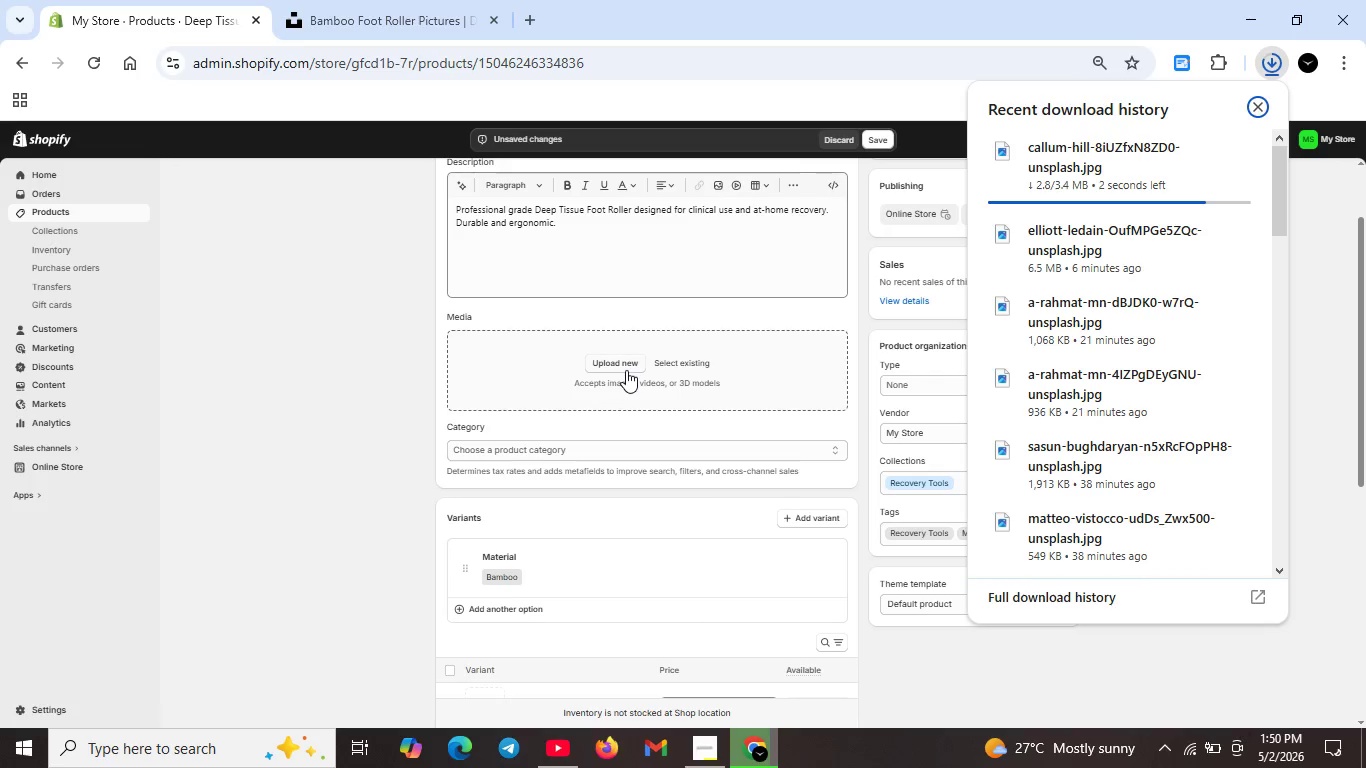 
wait(14.73)
 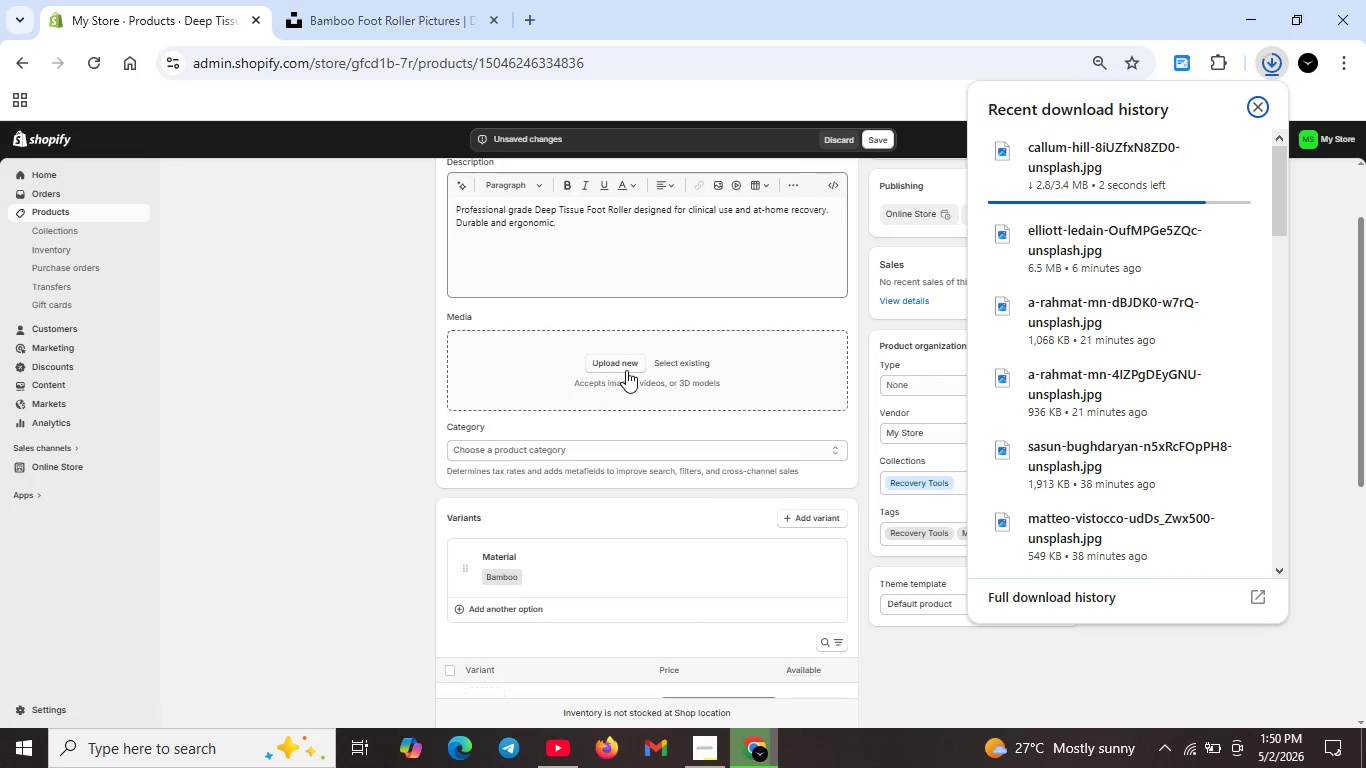 
left_click([626, 362])
 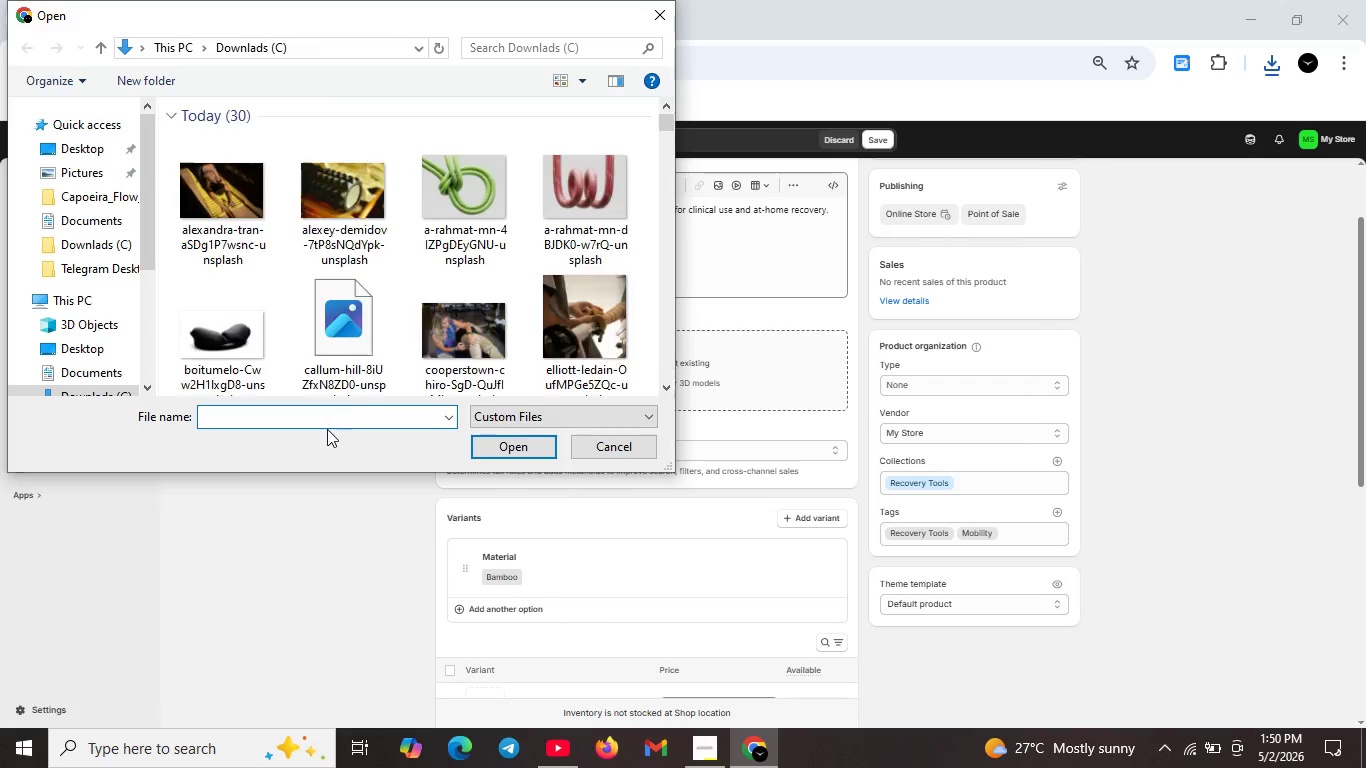 
type(callum hi)
key(Backspace)
key(Backspace)
key(Backspace)
 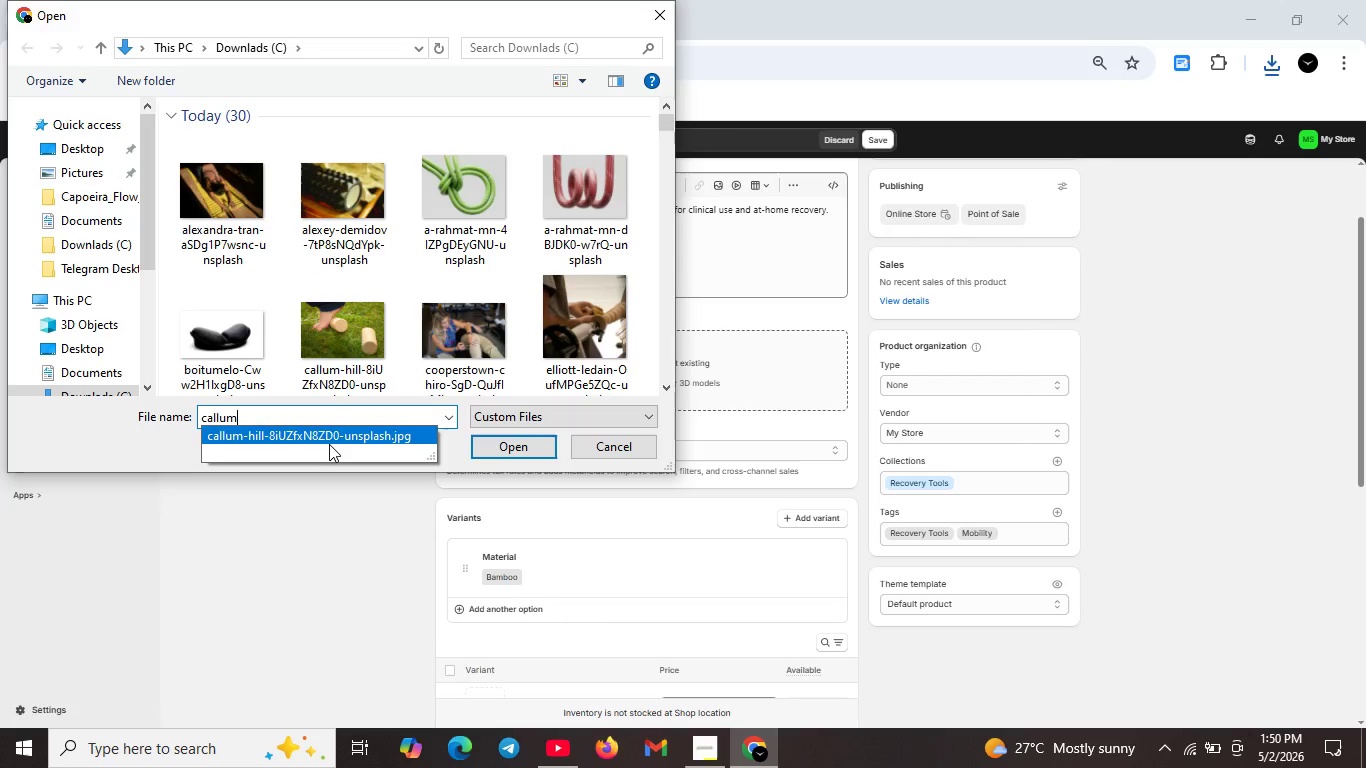 
left_click([329, 442])
 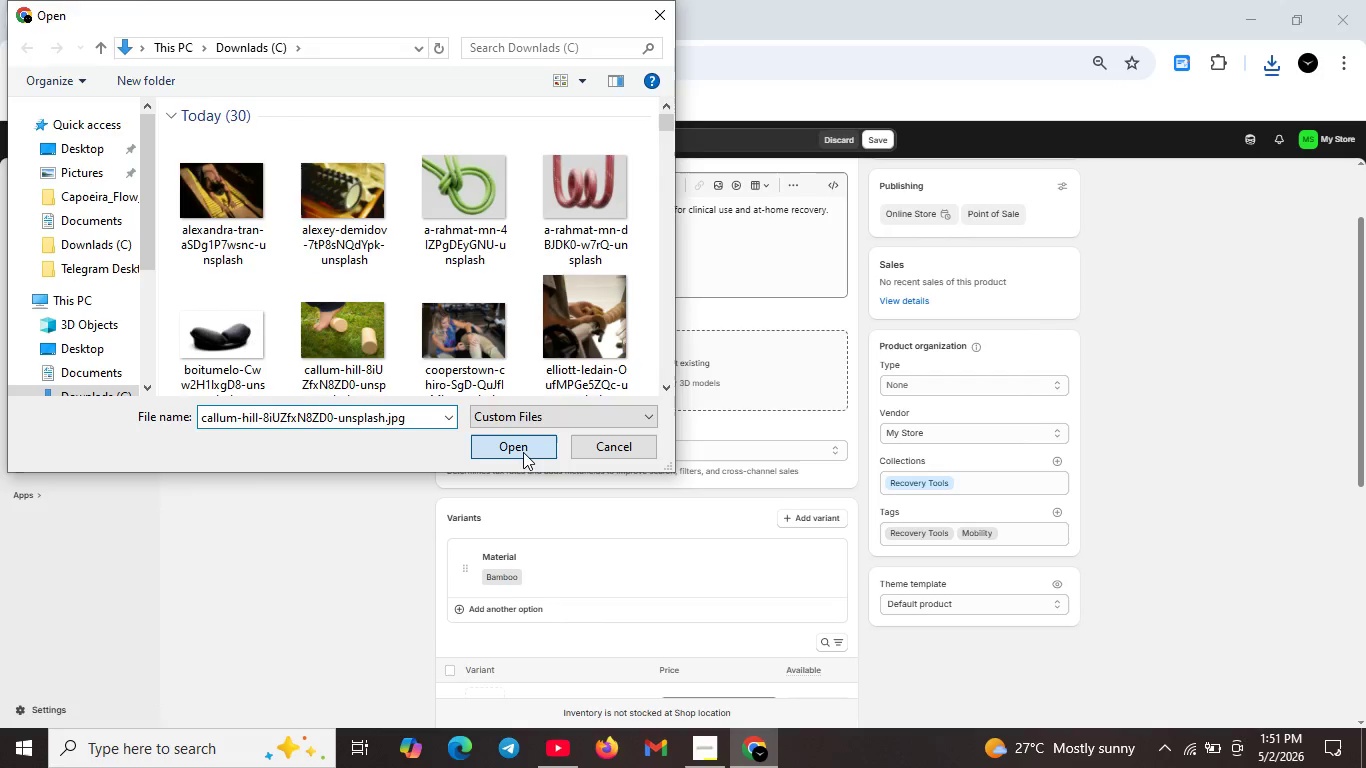 
left_click([523, 452])
 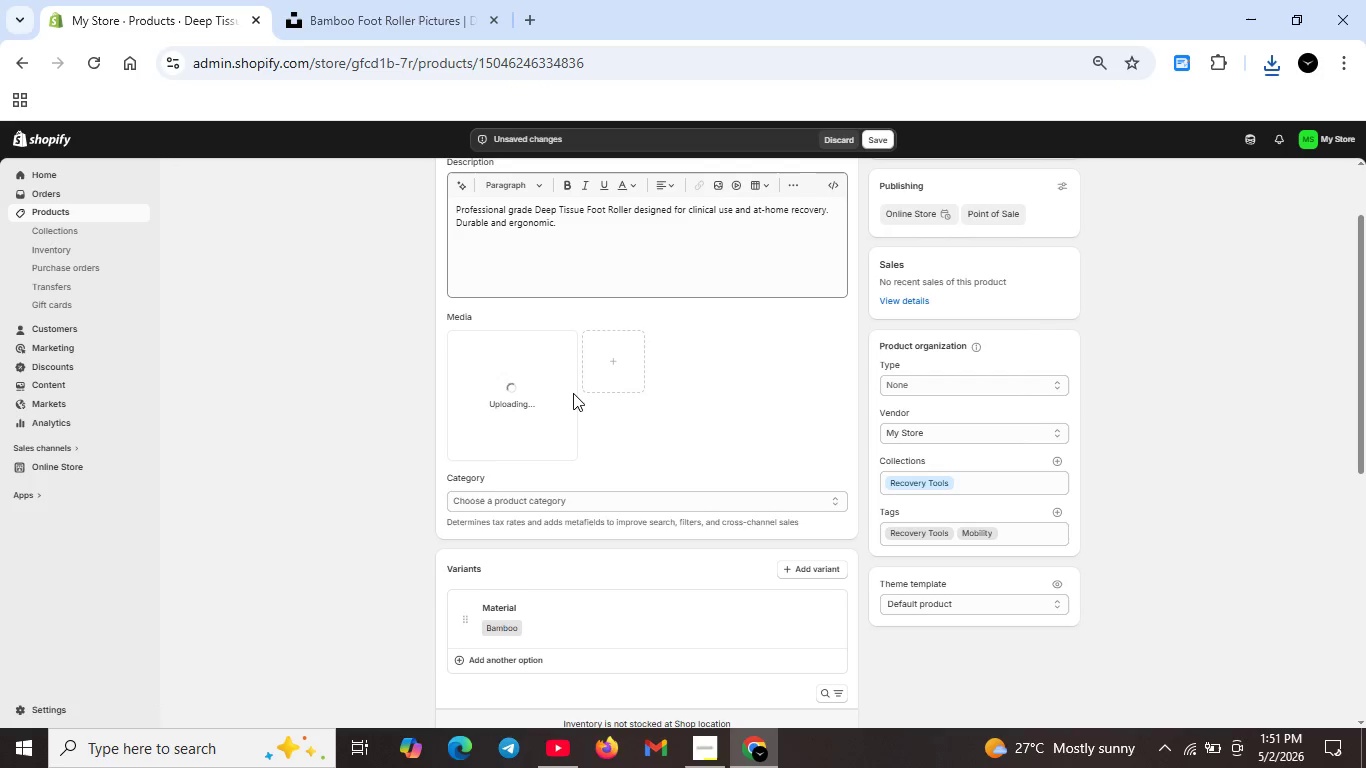 
wait(12.61)
 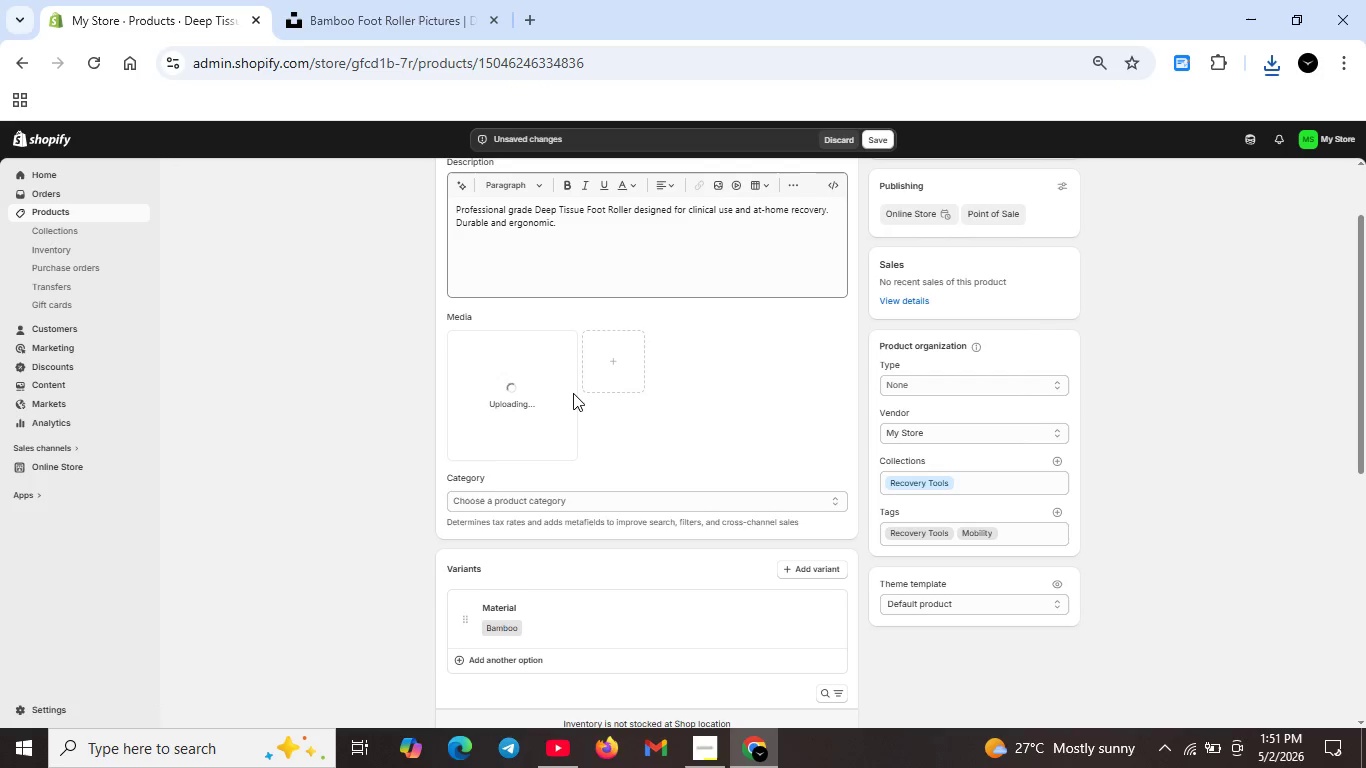 
scroll: coordinate [475, 361], scroll_direction: down, amount: 2.0
 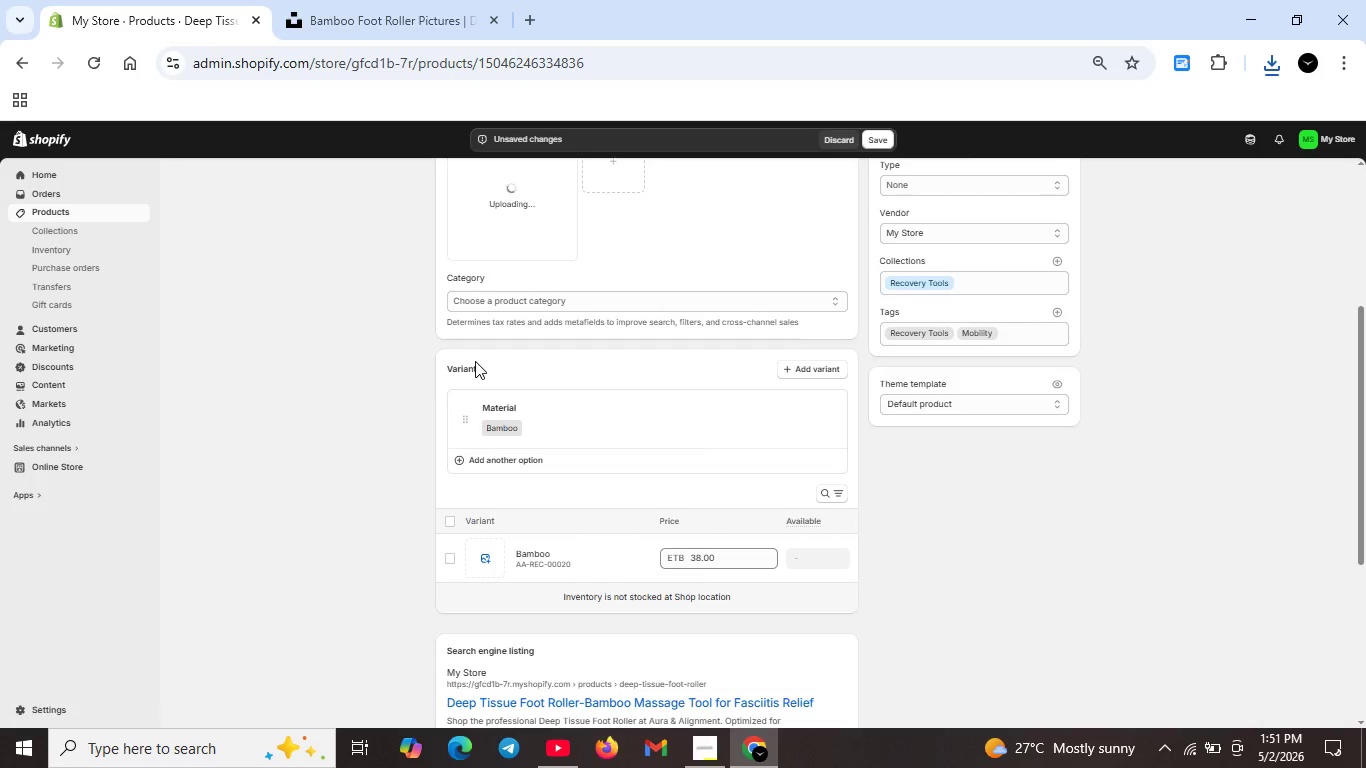 
scroll: coordinate [475, 361], scroll_direction: up, amount: 2.0
 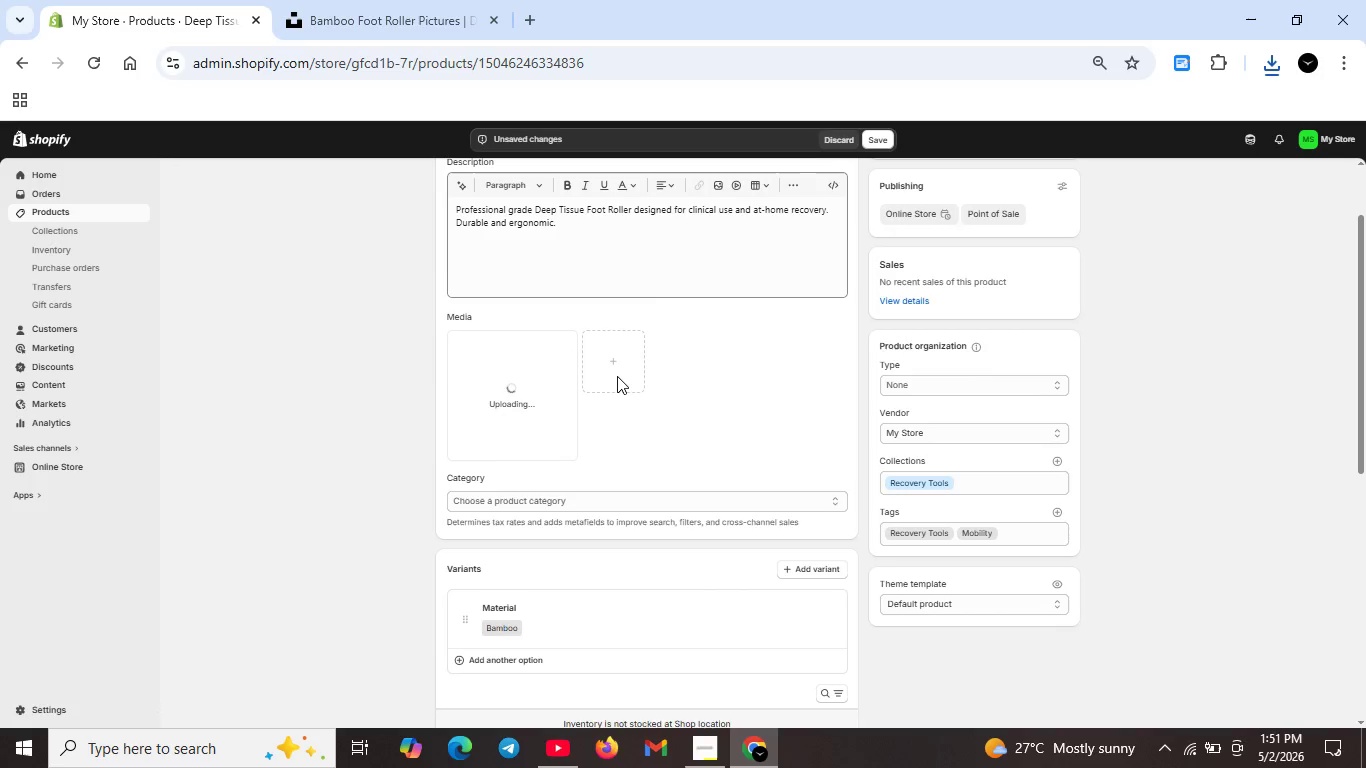 
wait(11.54)
 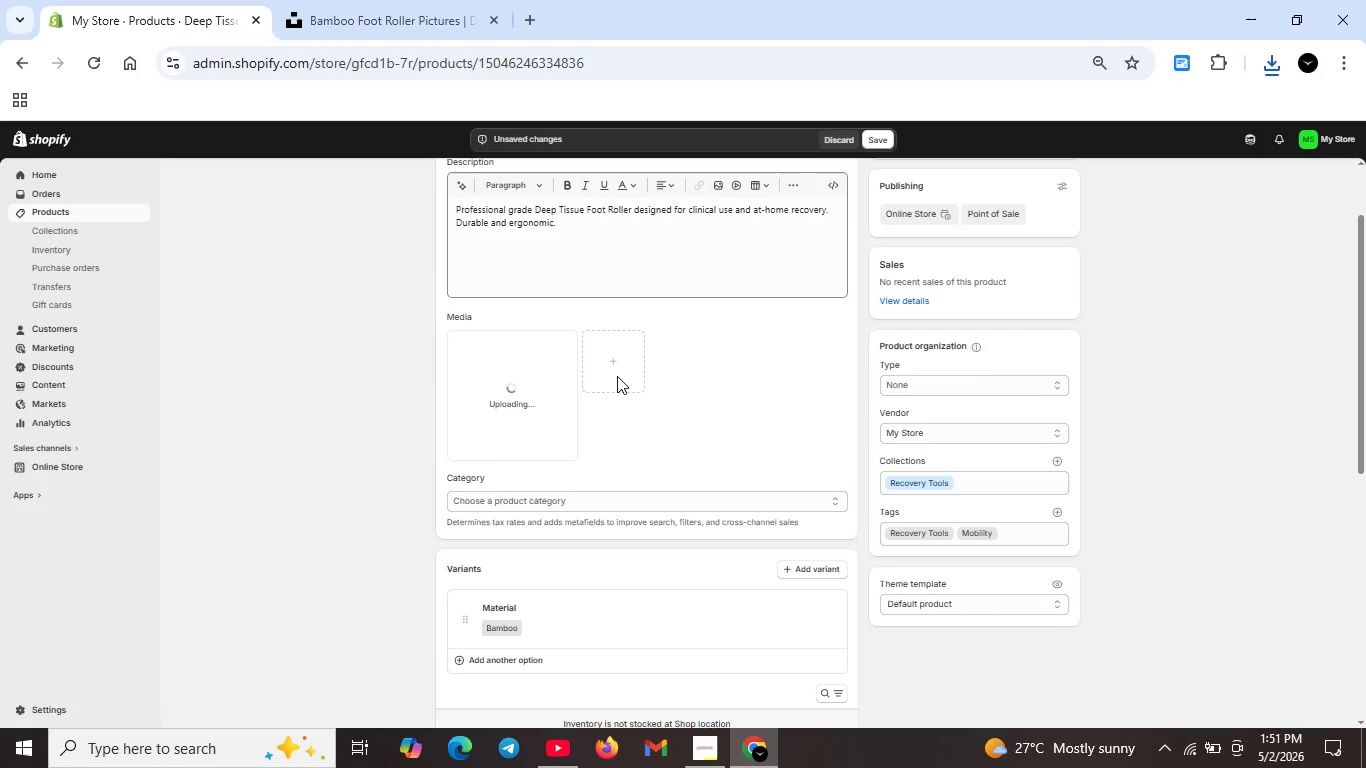 
scroll: coordinate [597, 417], scroll_direction: down, amount: 5.0
 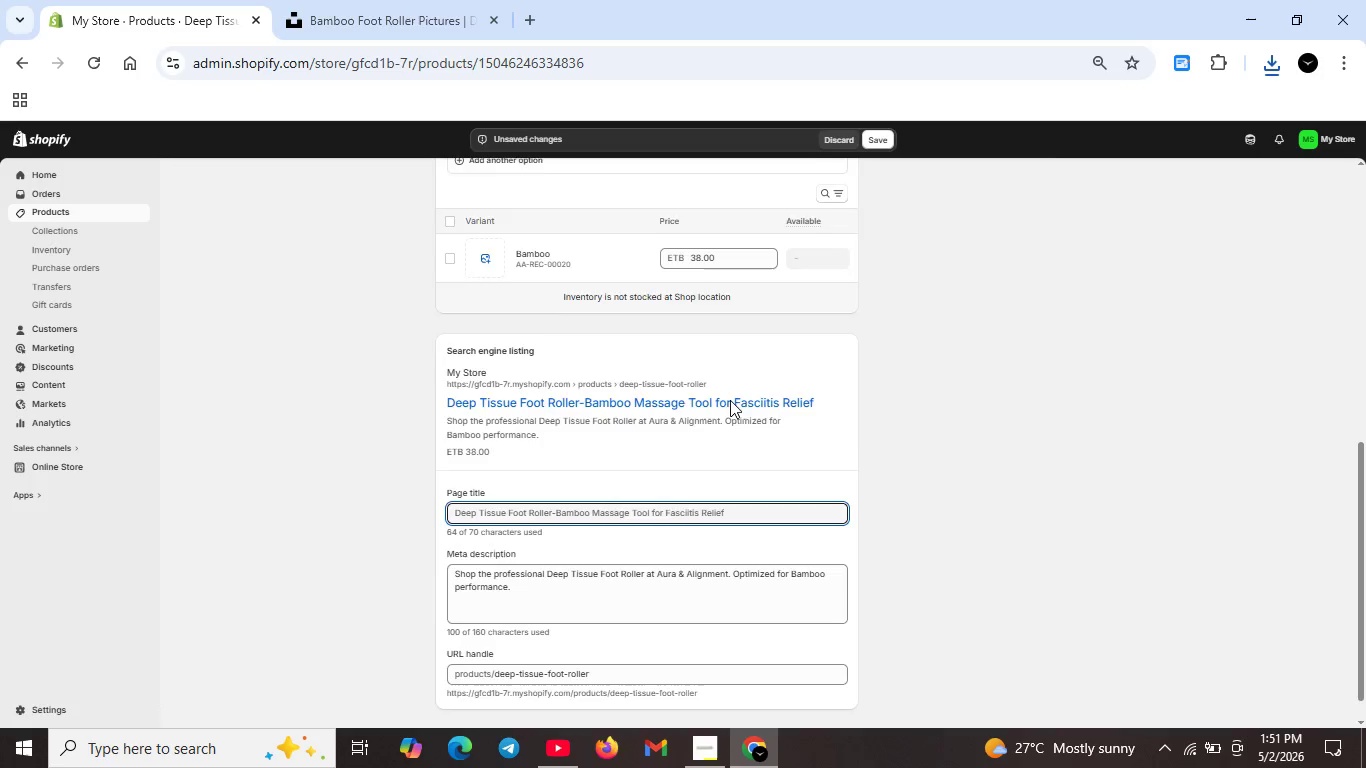 
scroll: coordinate [718, 402], scroll_direction: up, amount: 7.0
 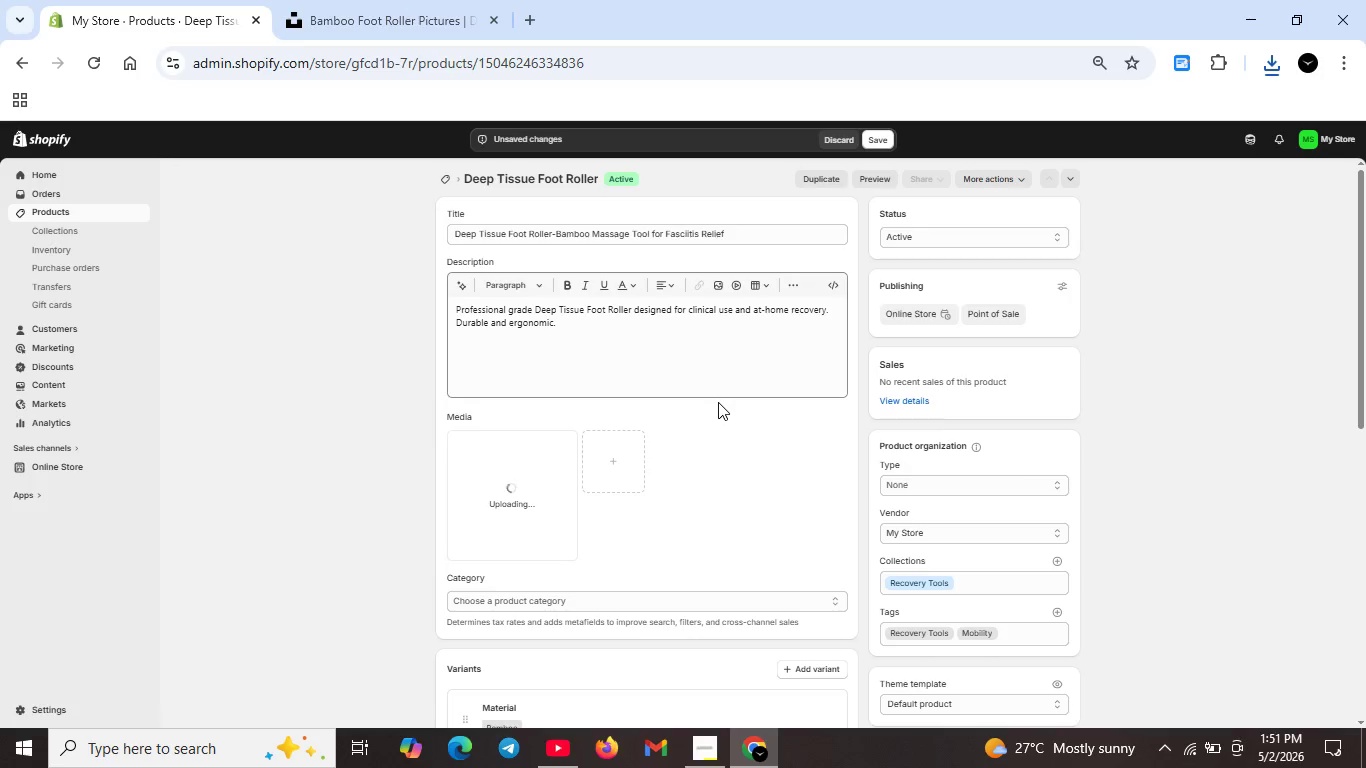 
wait(11.31)
 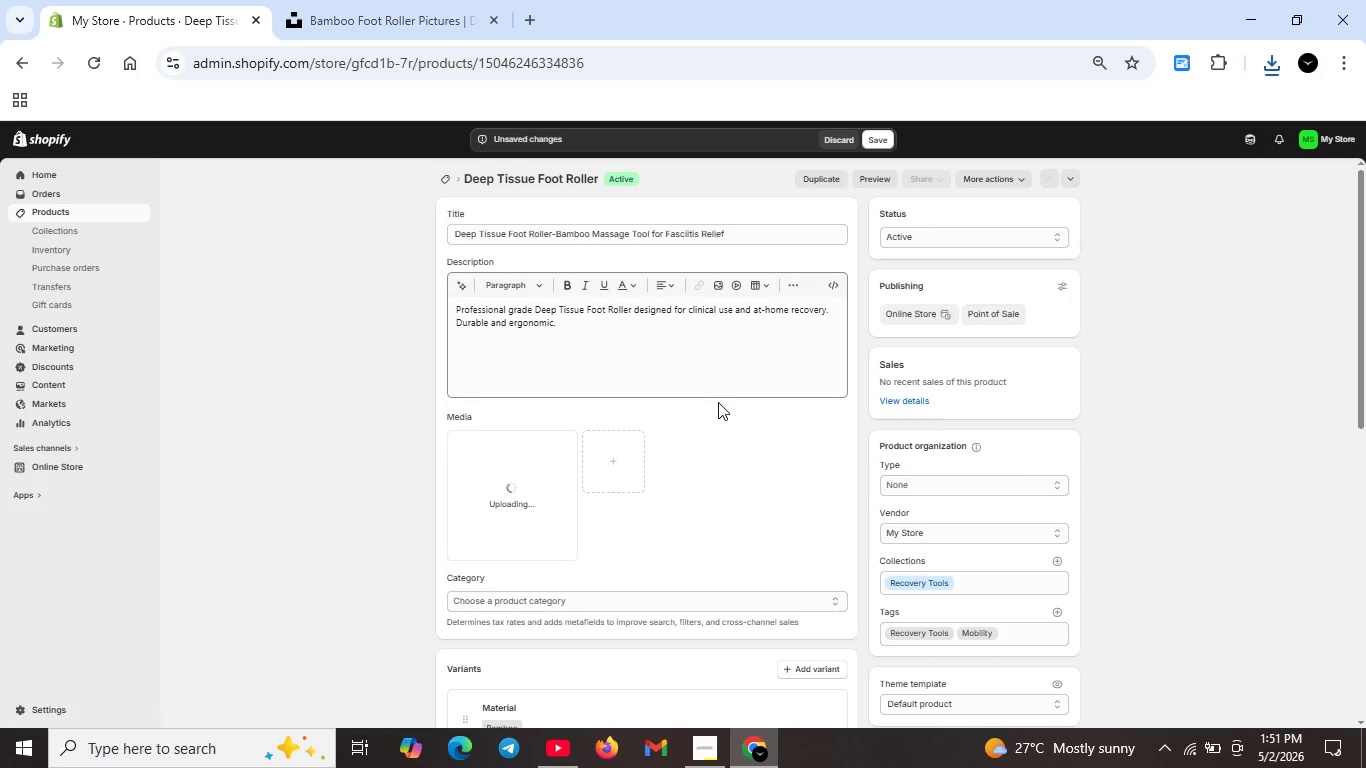 
scroll: coordinate [705, 545], scroll_direction: down, amount: 5.0
 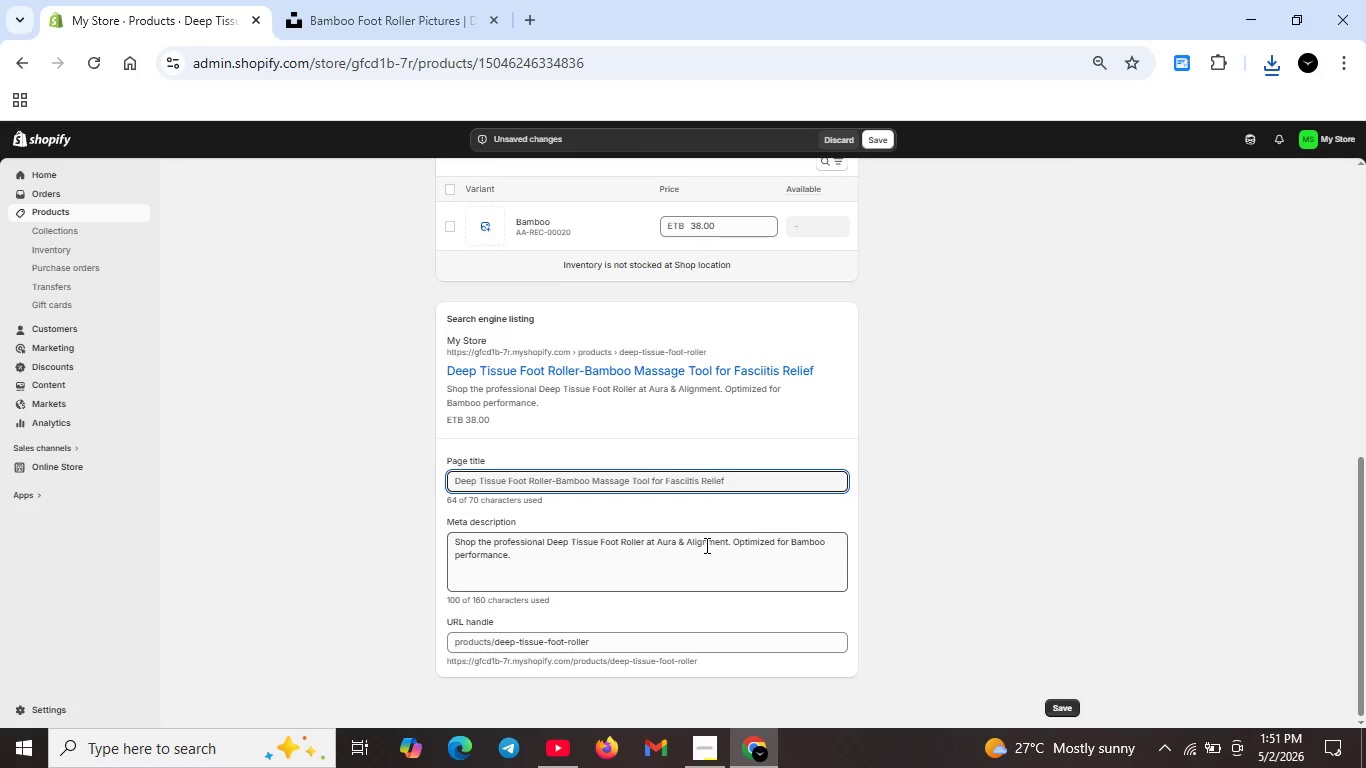 
scroll: coordinate [705, 545], scroll_direction: up, amount: 11.0
 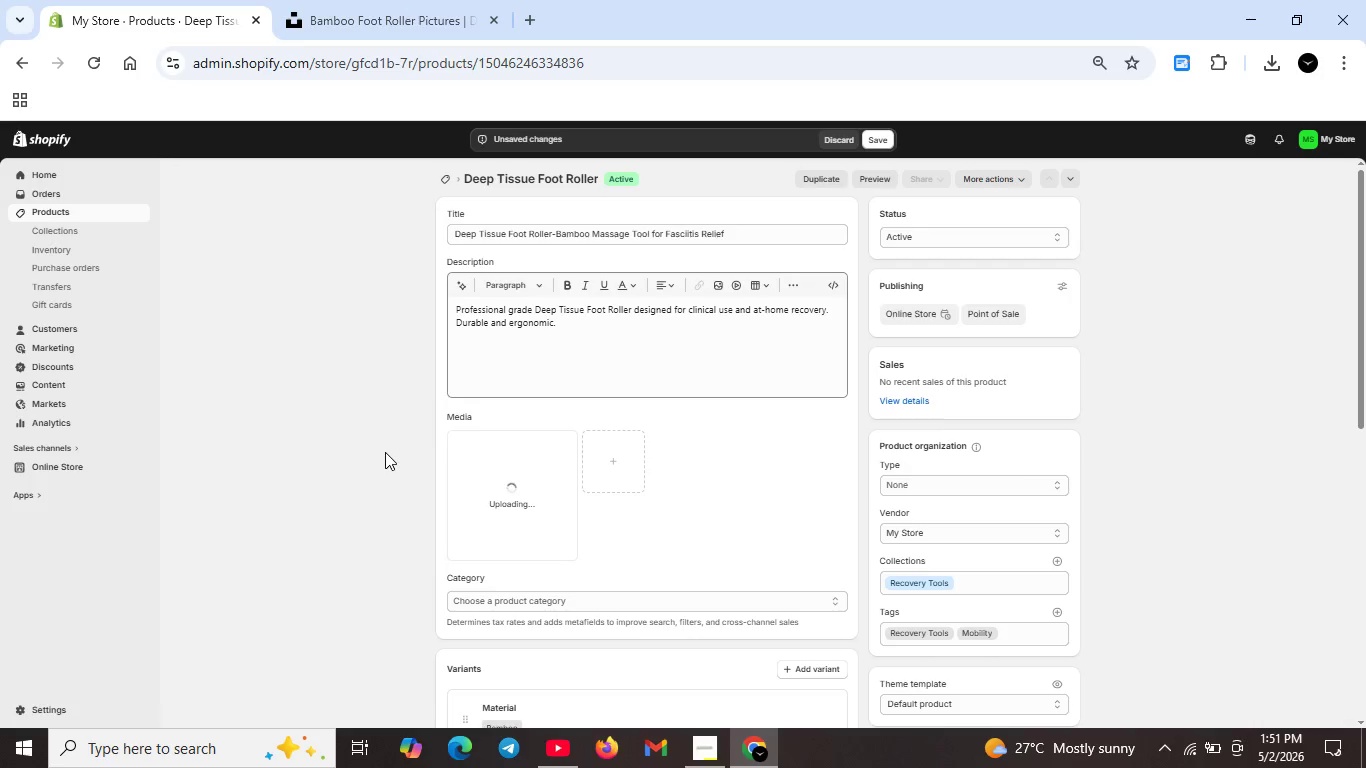 
wait(16.15)
 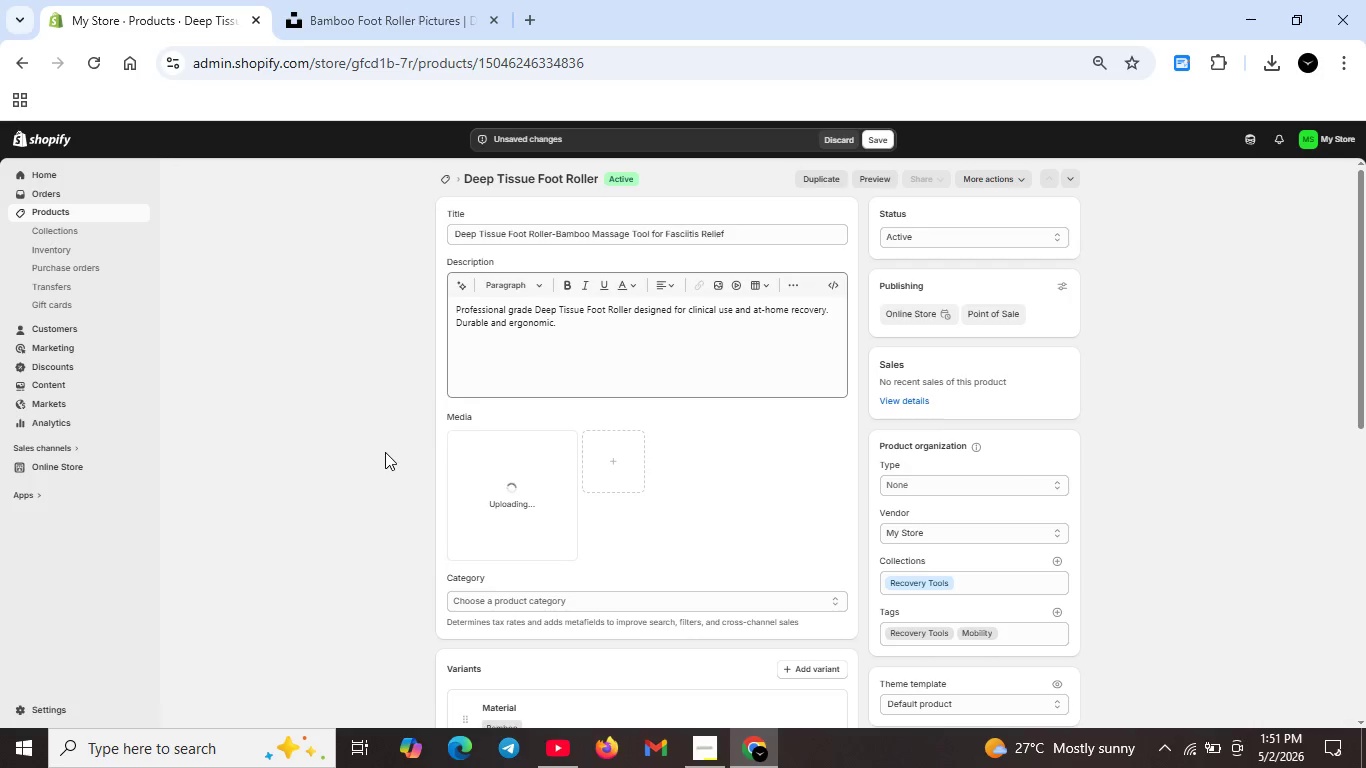 
scroll: coordinate [584, 529], scroll_direction: down, amount: 2.0
 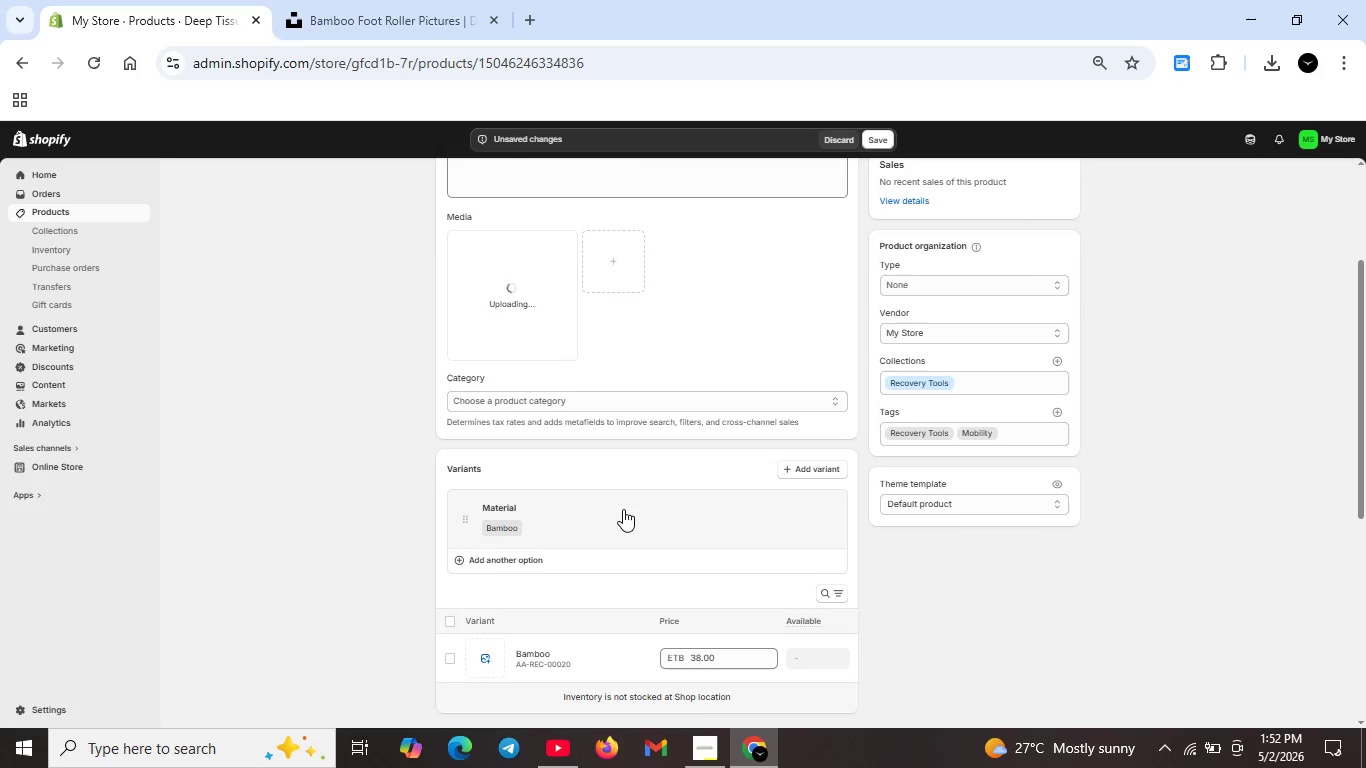 
wait(5.41)
 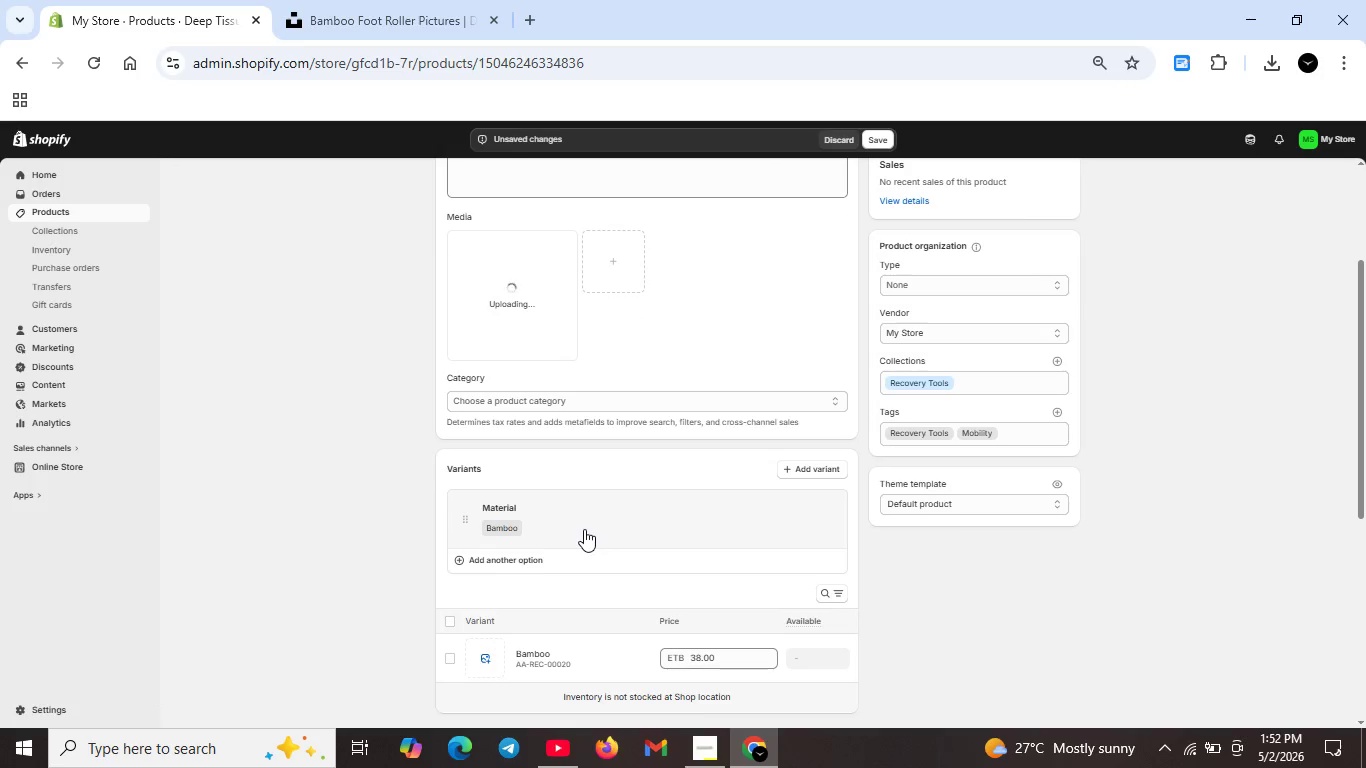 
scroll: coordinate [546, 468], scroll_direction: up, amount: 2.0
 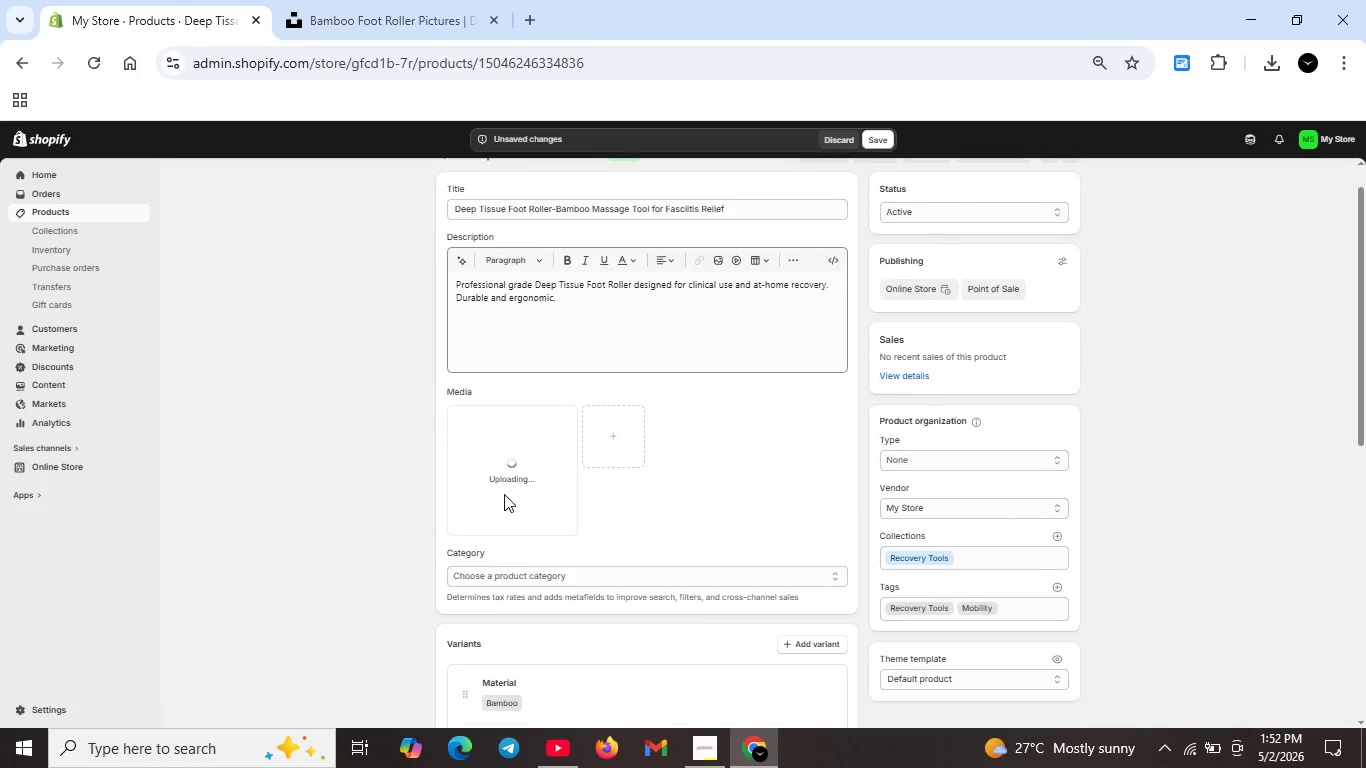 
scroll: coordinate [504, 496], scroll_direction: down, amount: 8.0
 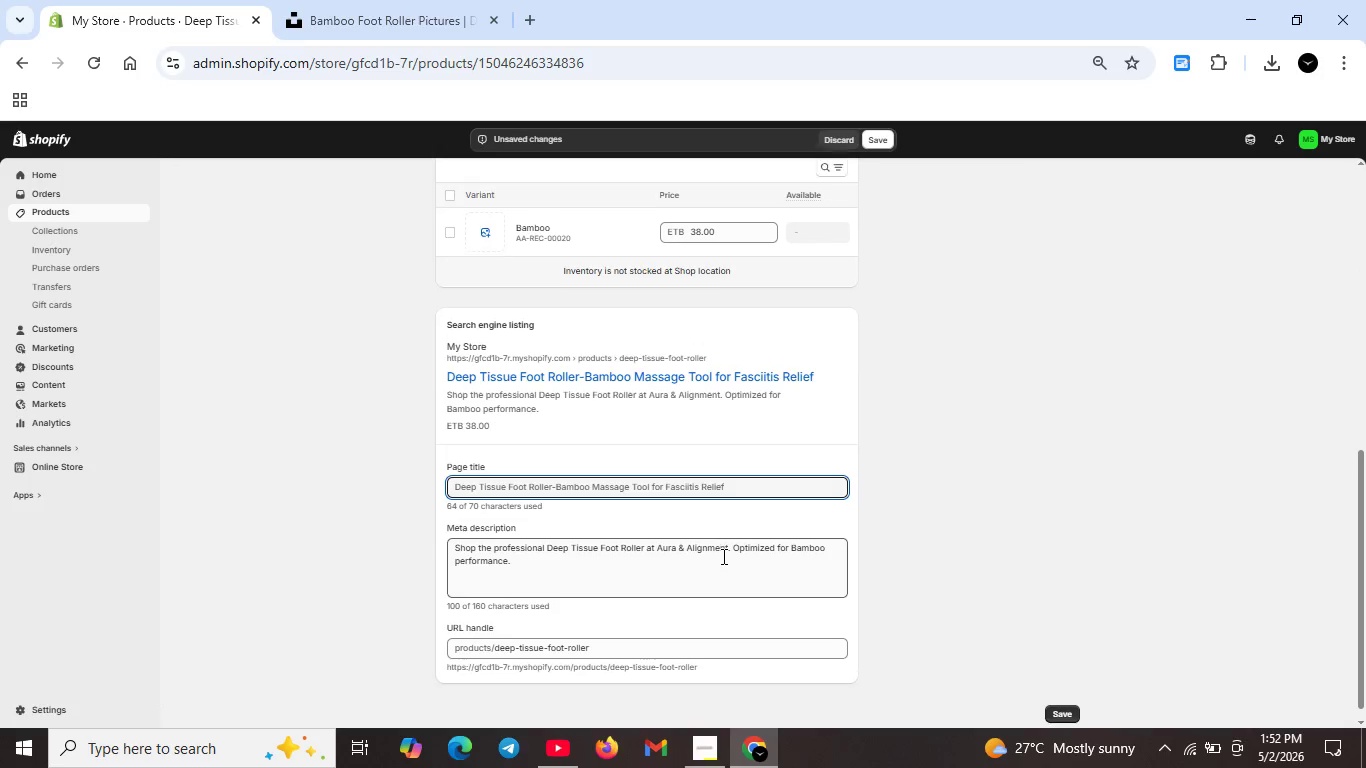 
scroll: coordinate [721, 556], scroll_direction: up, amount: 8.0
 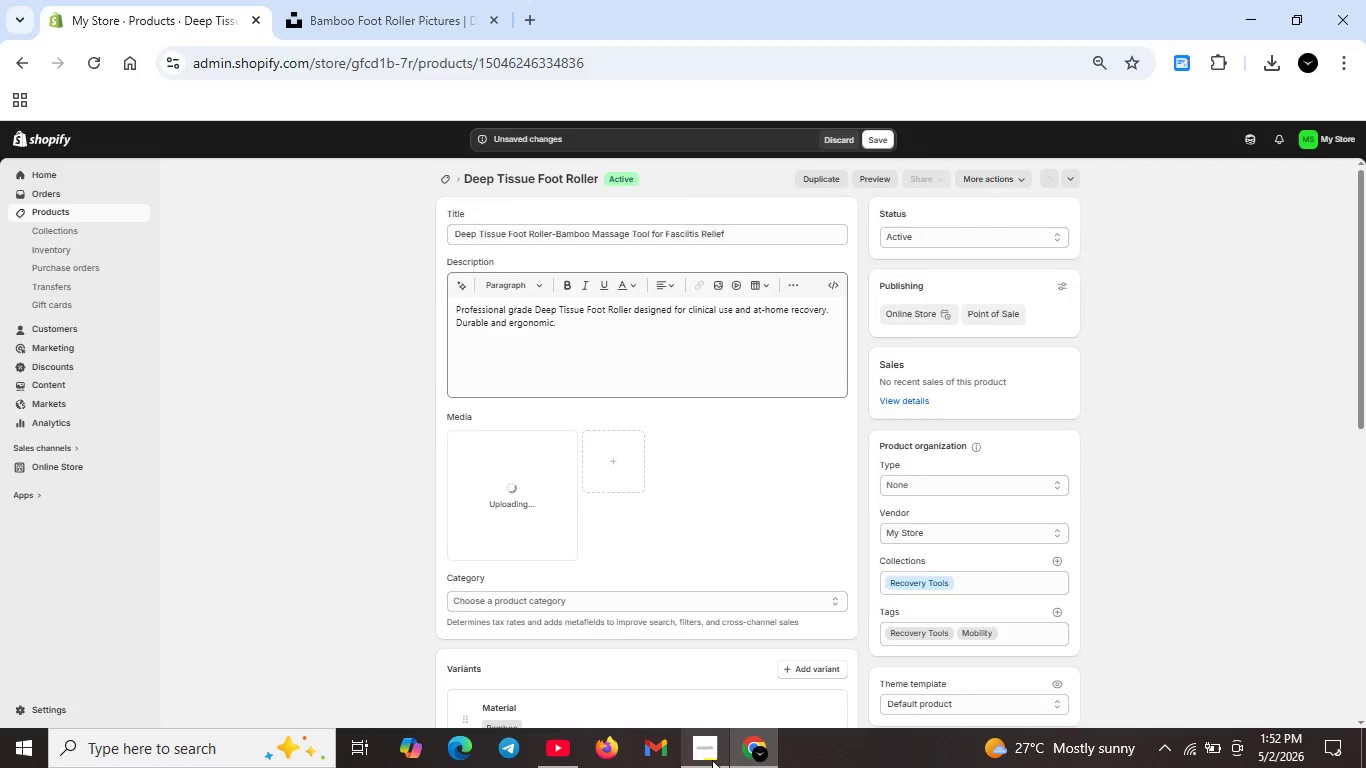 
left_click([712, 760])